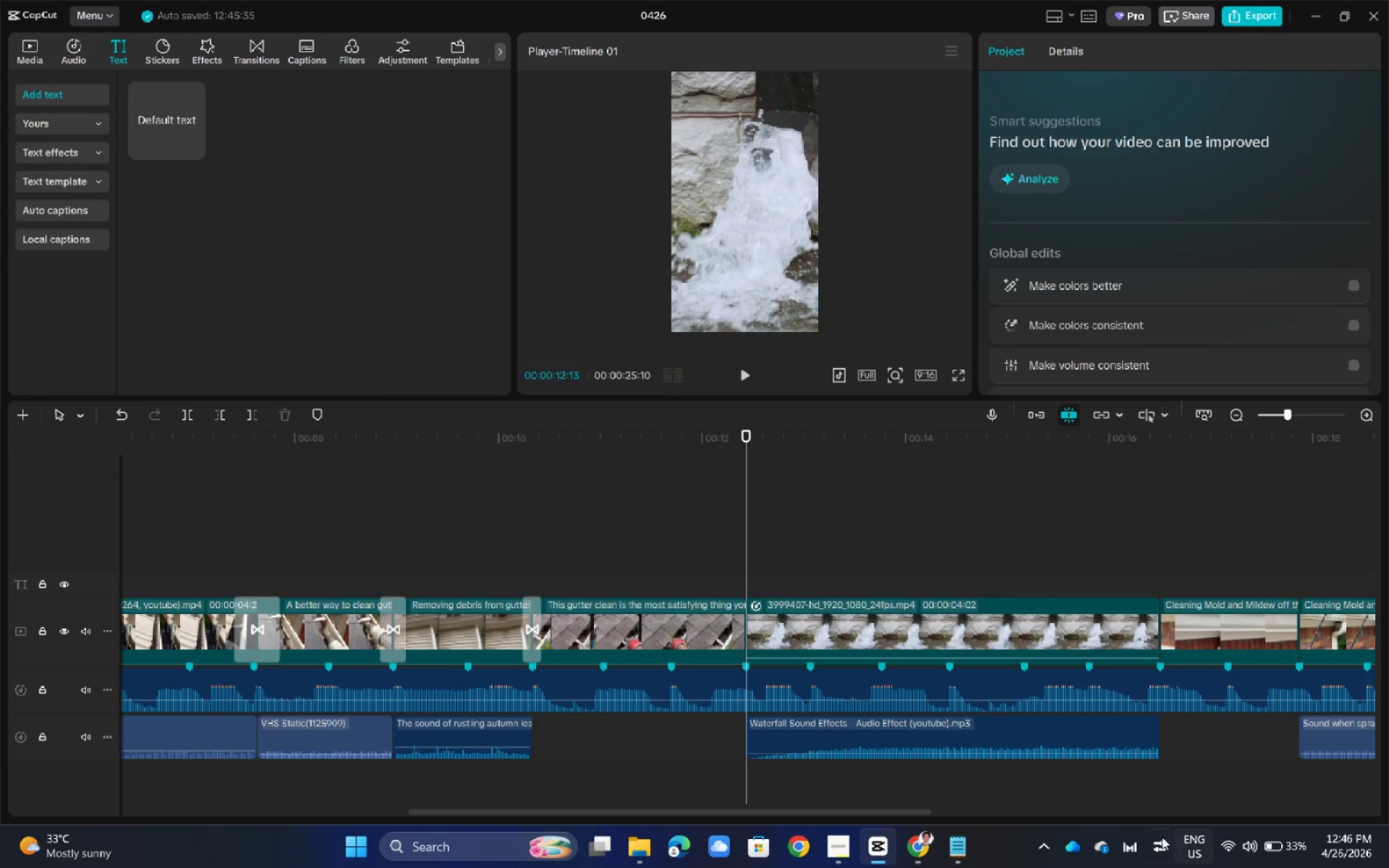 
wait(5.09)
 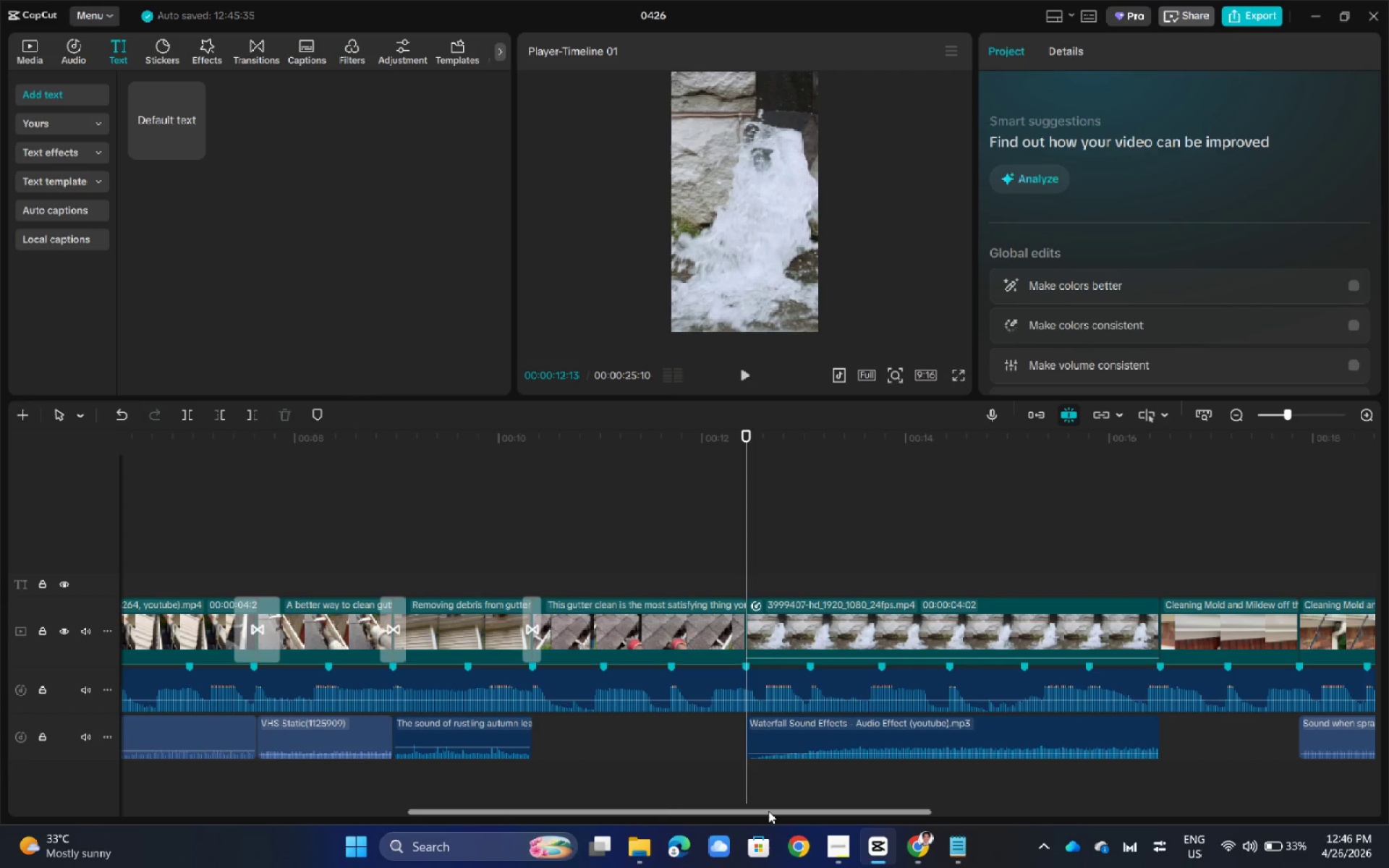 
left_click([830, 842])